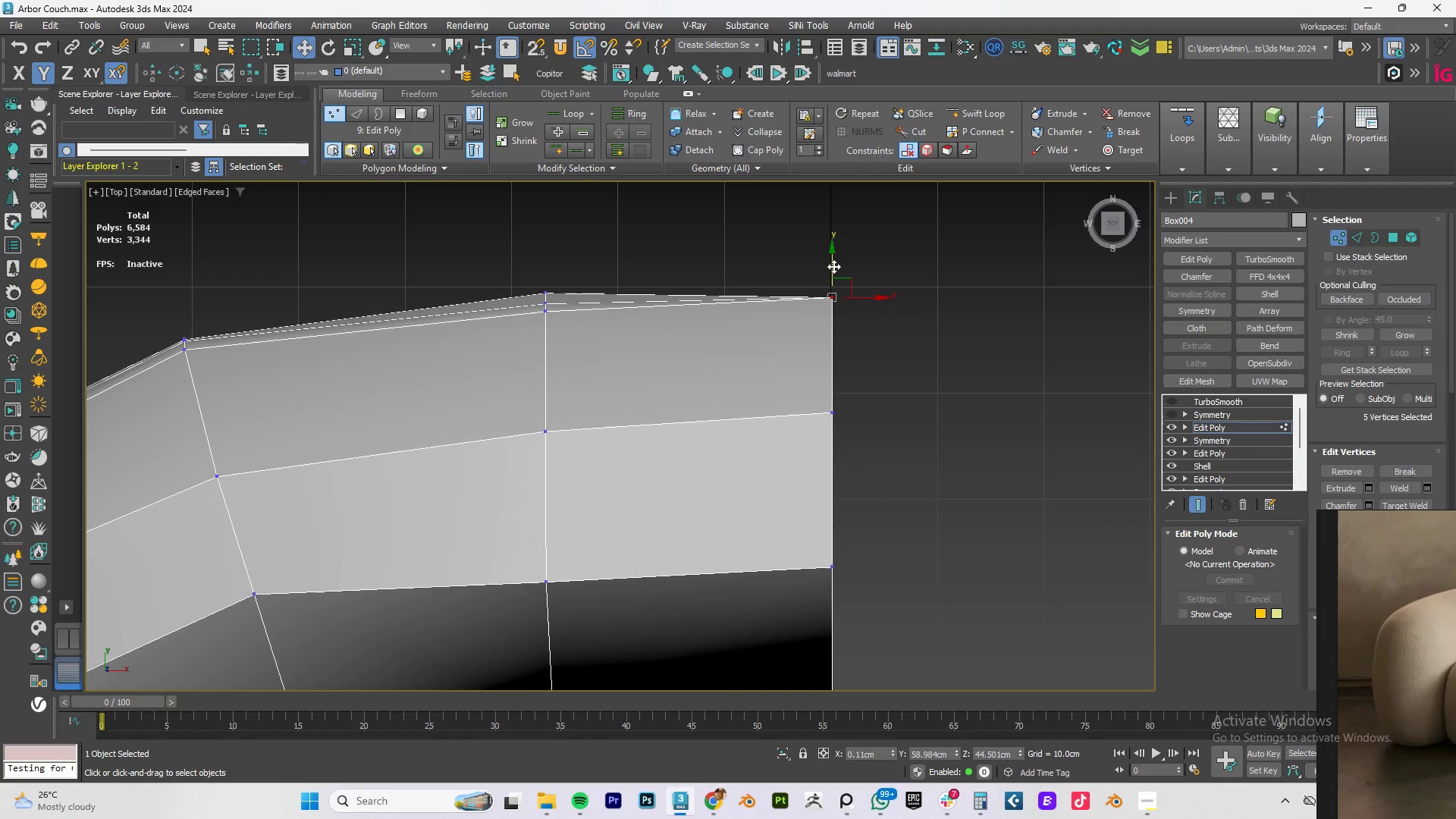 
key(F4)
 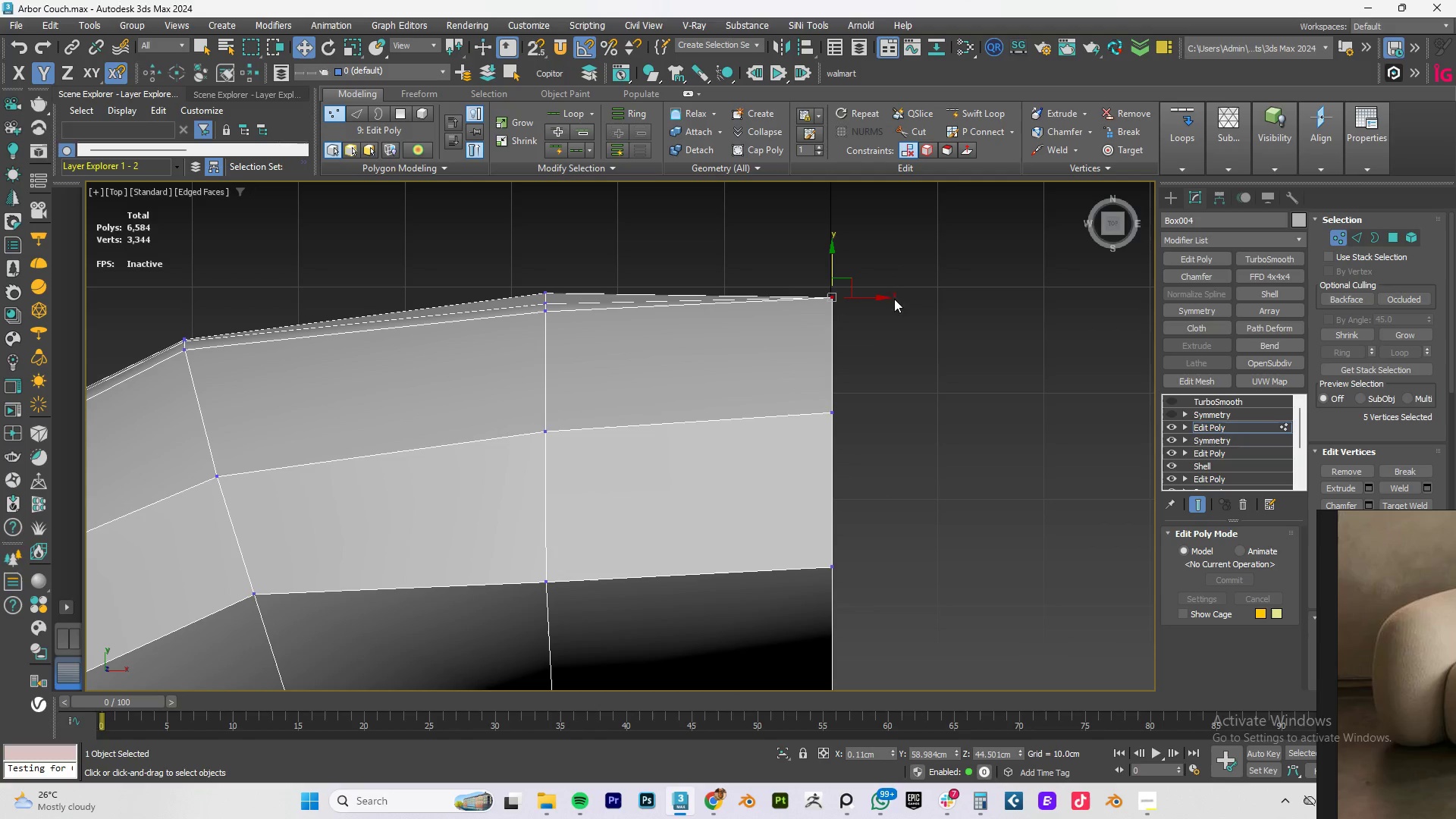 
hold_key(key=AltLeft, duration=1.5)
 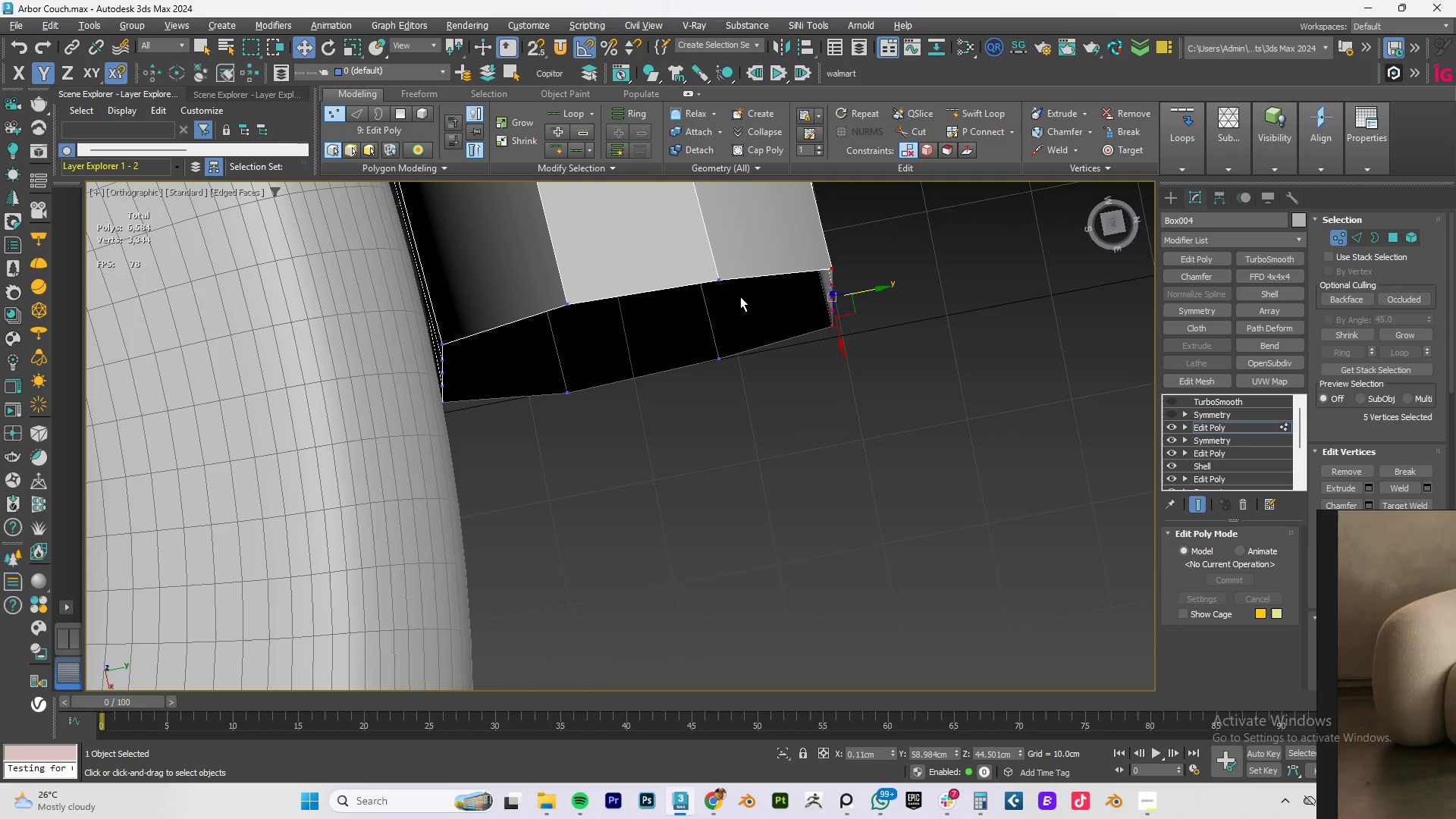 
key(Alt+AltLeft)
 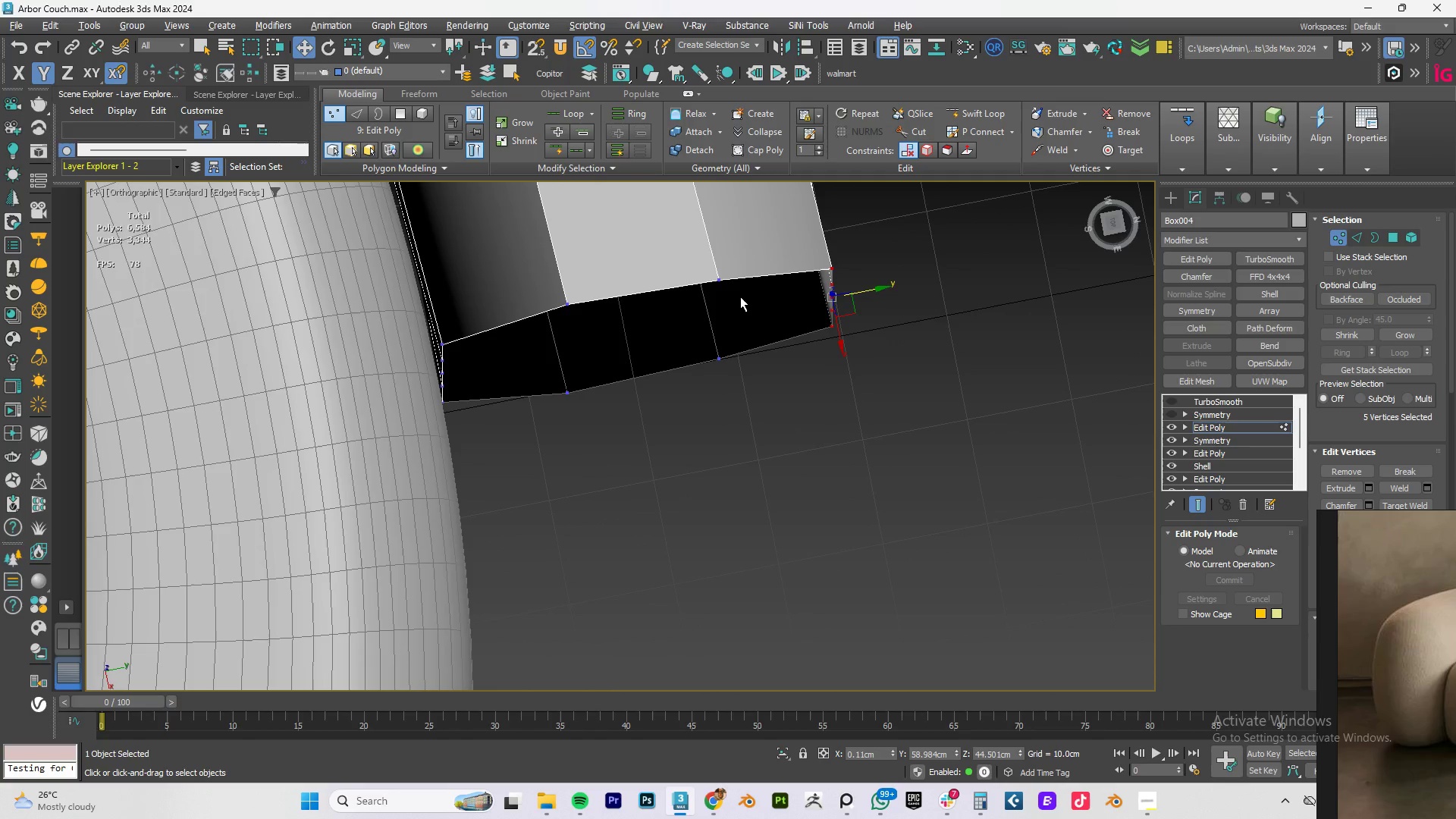 
key(Alt+AltLeft)
 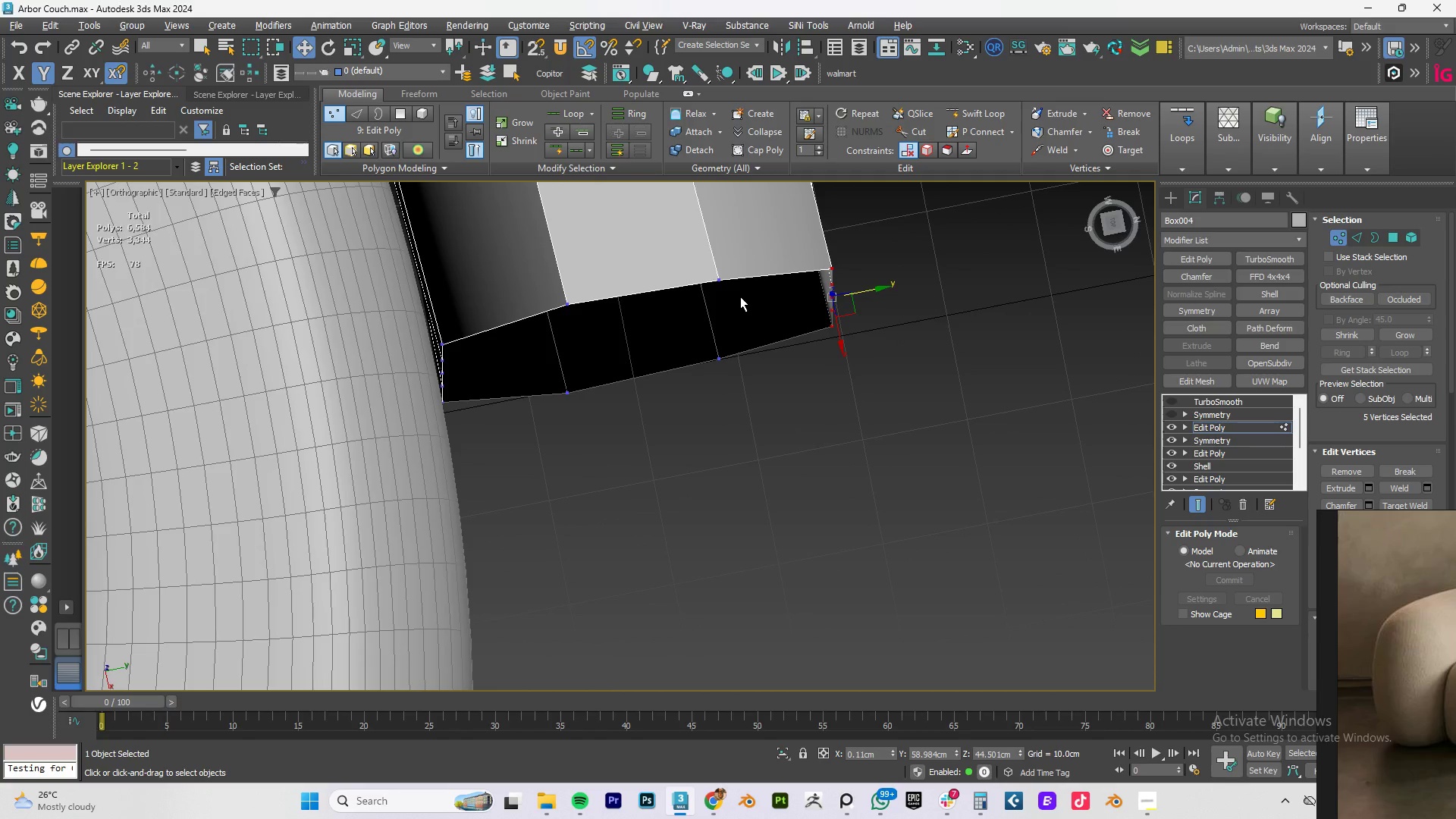 
key(Alt+AltLeft)
 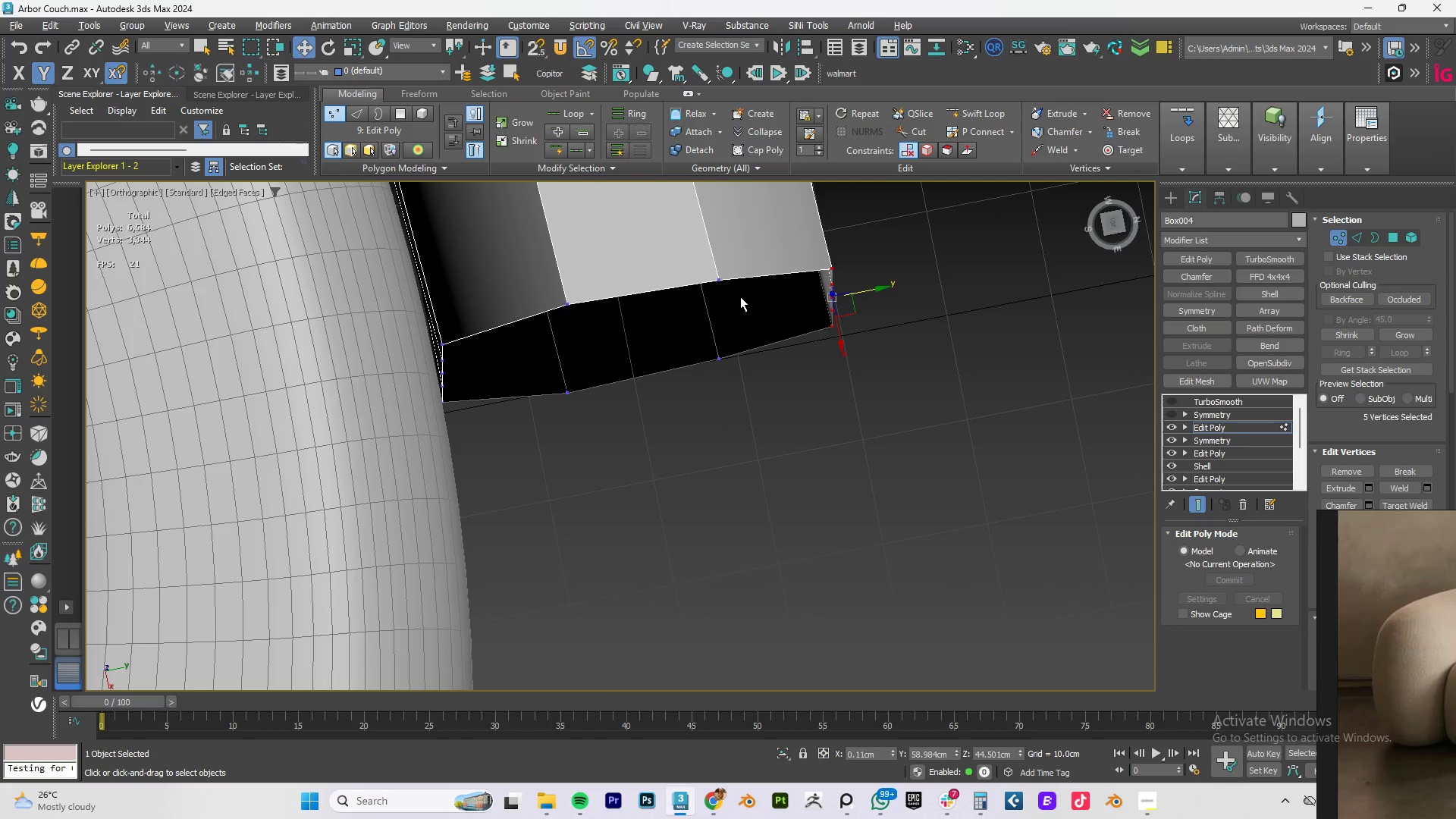 
key(Alt+AltLeft)
 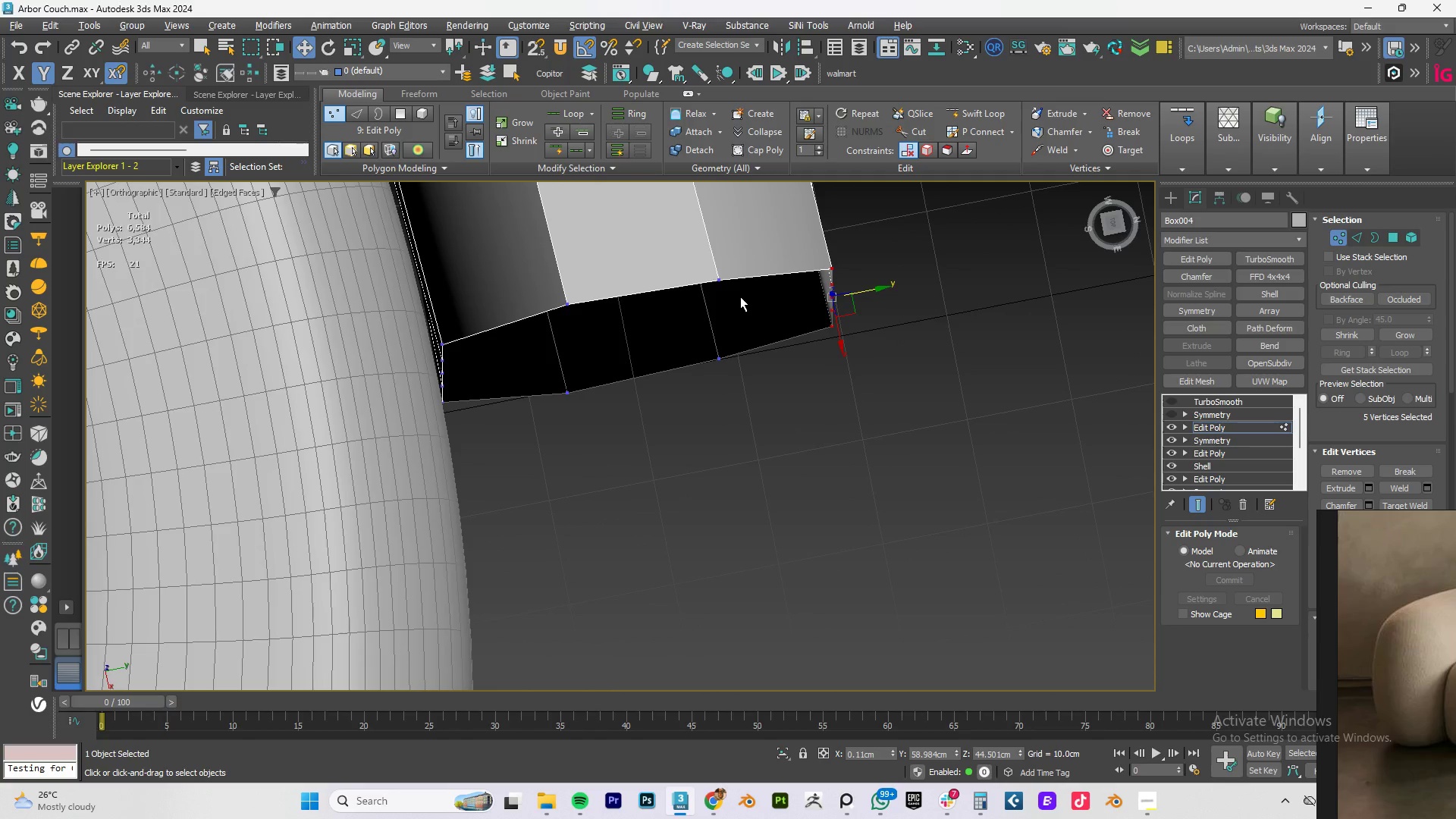 
key(Alt+AltLeft)
 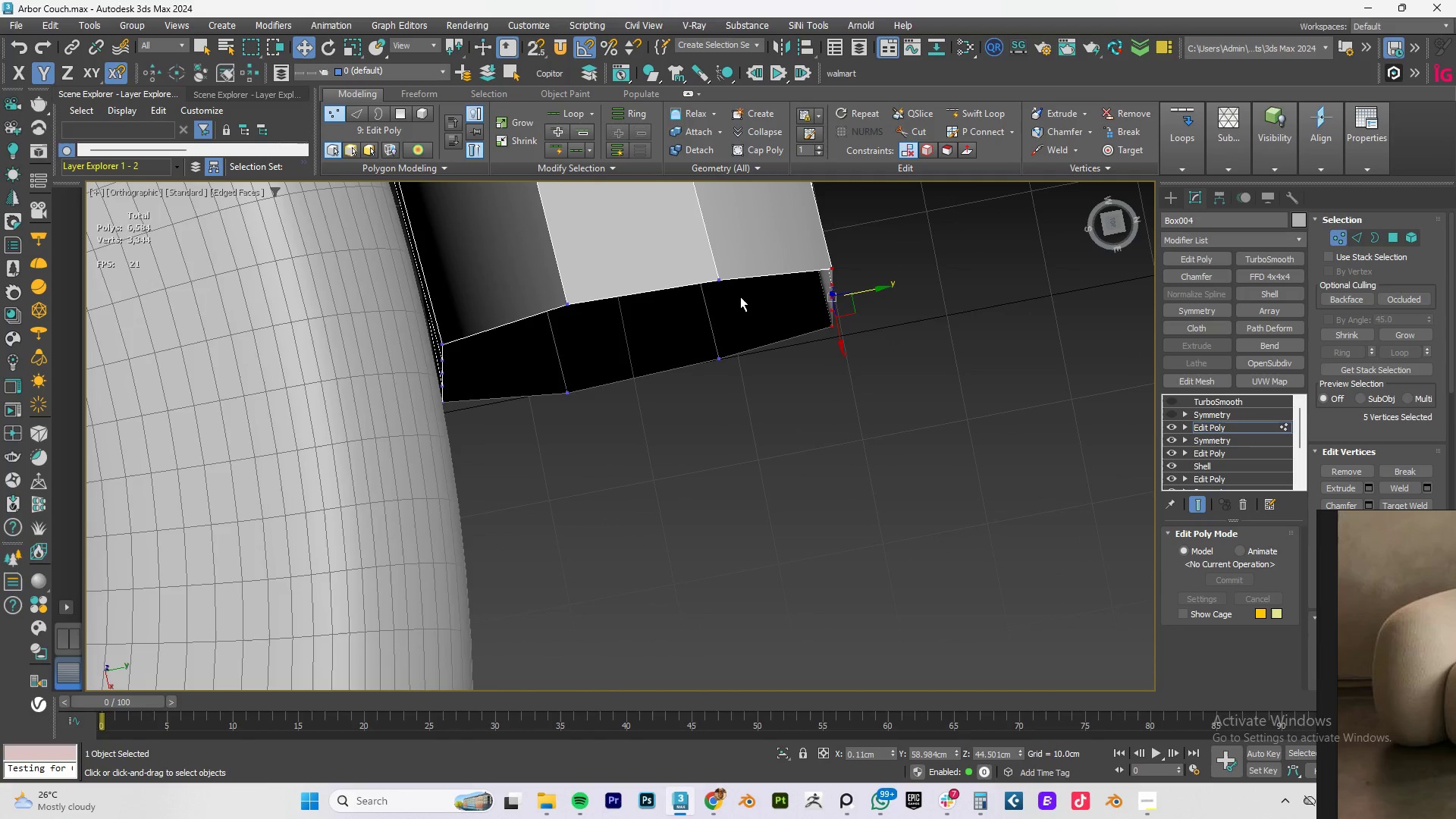 
type(tz)
 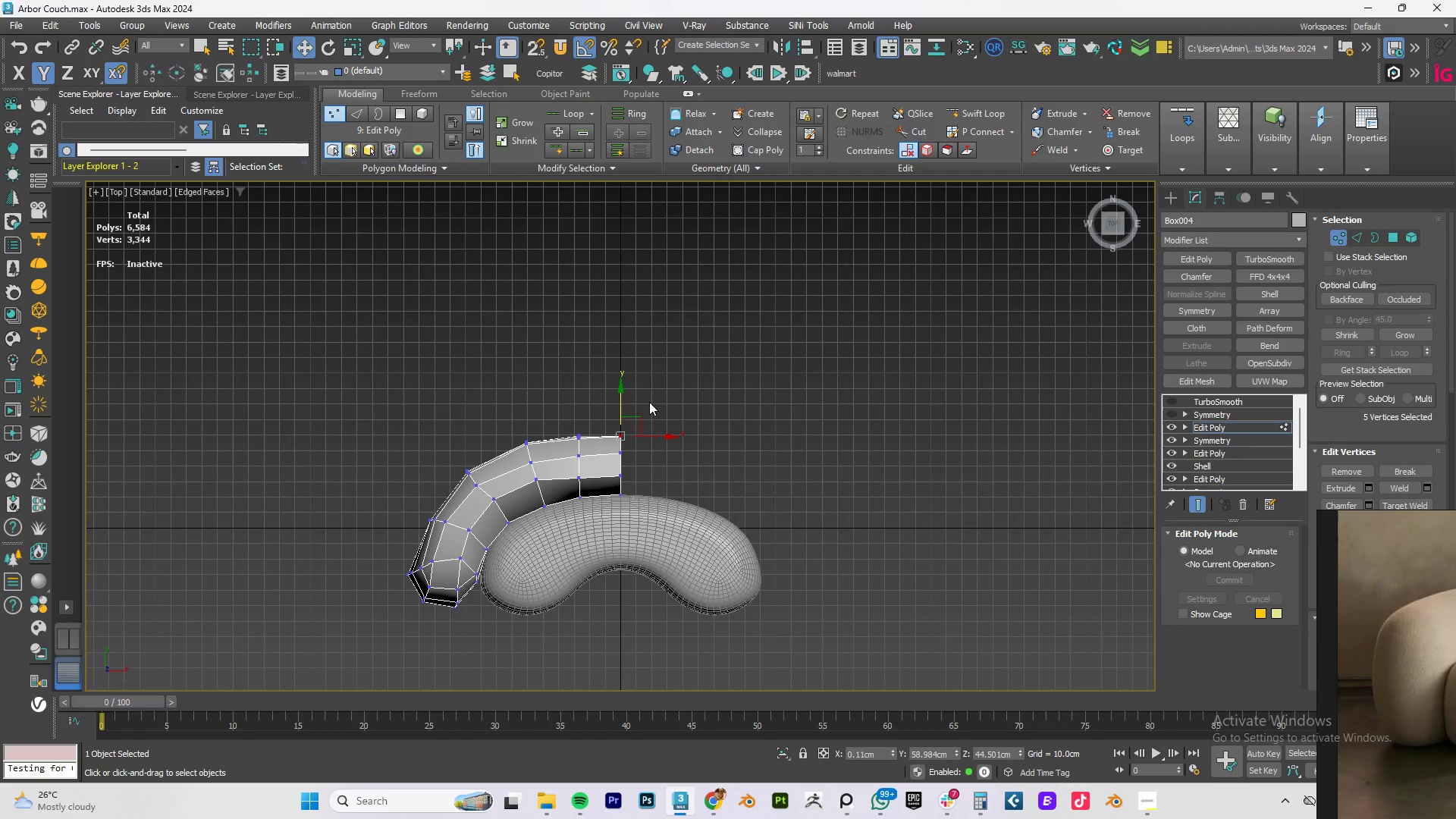 
scroll: coordinate [837, 474], scroll_direction: up, amount: 4.0
 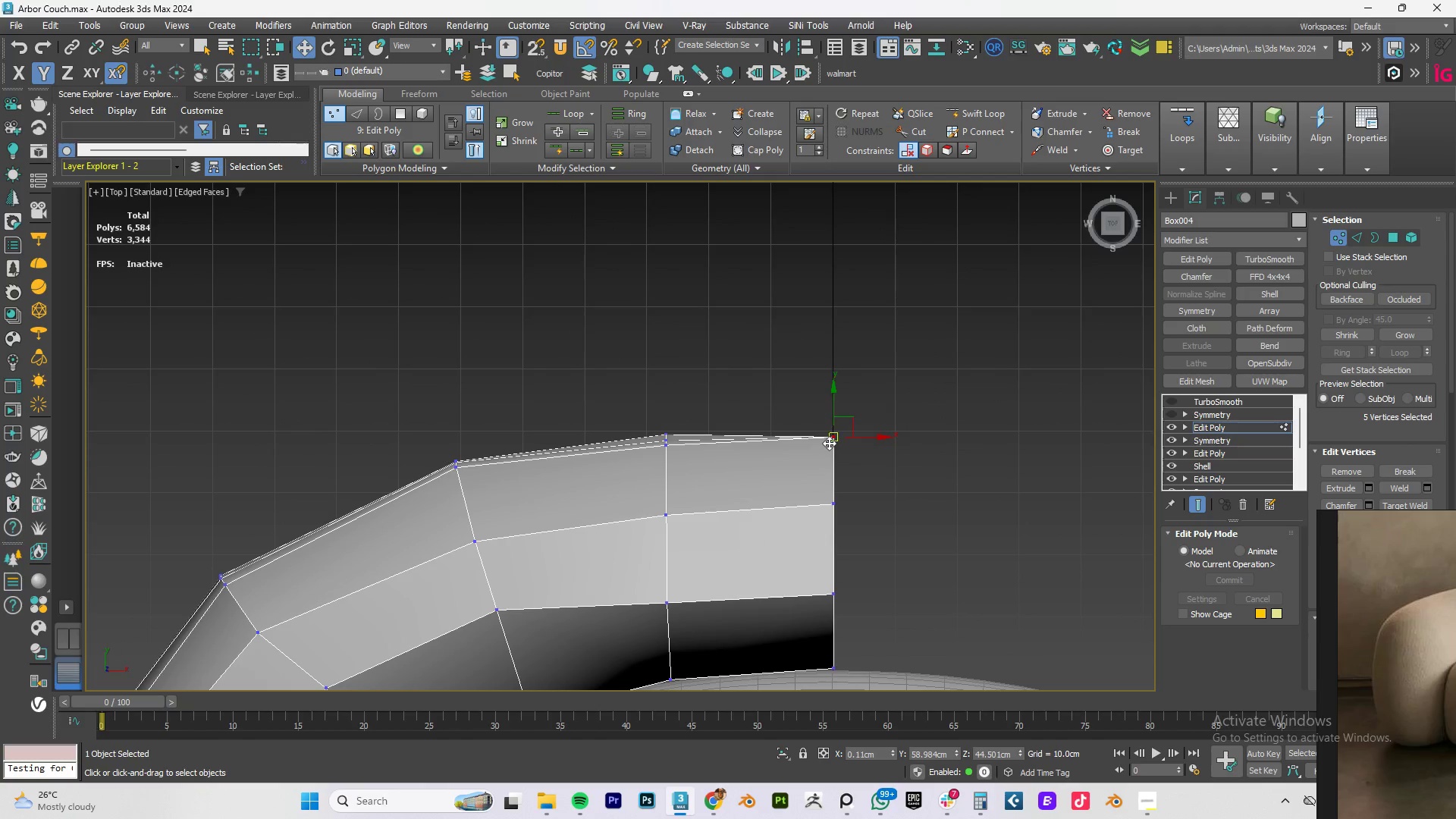 
key(S)
 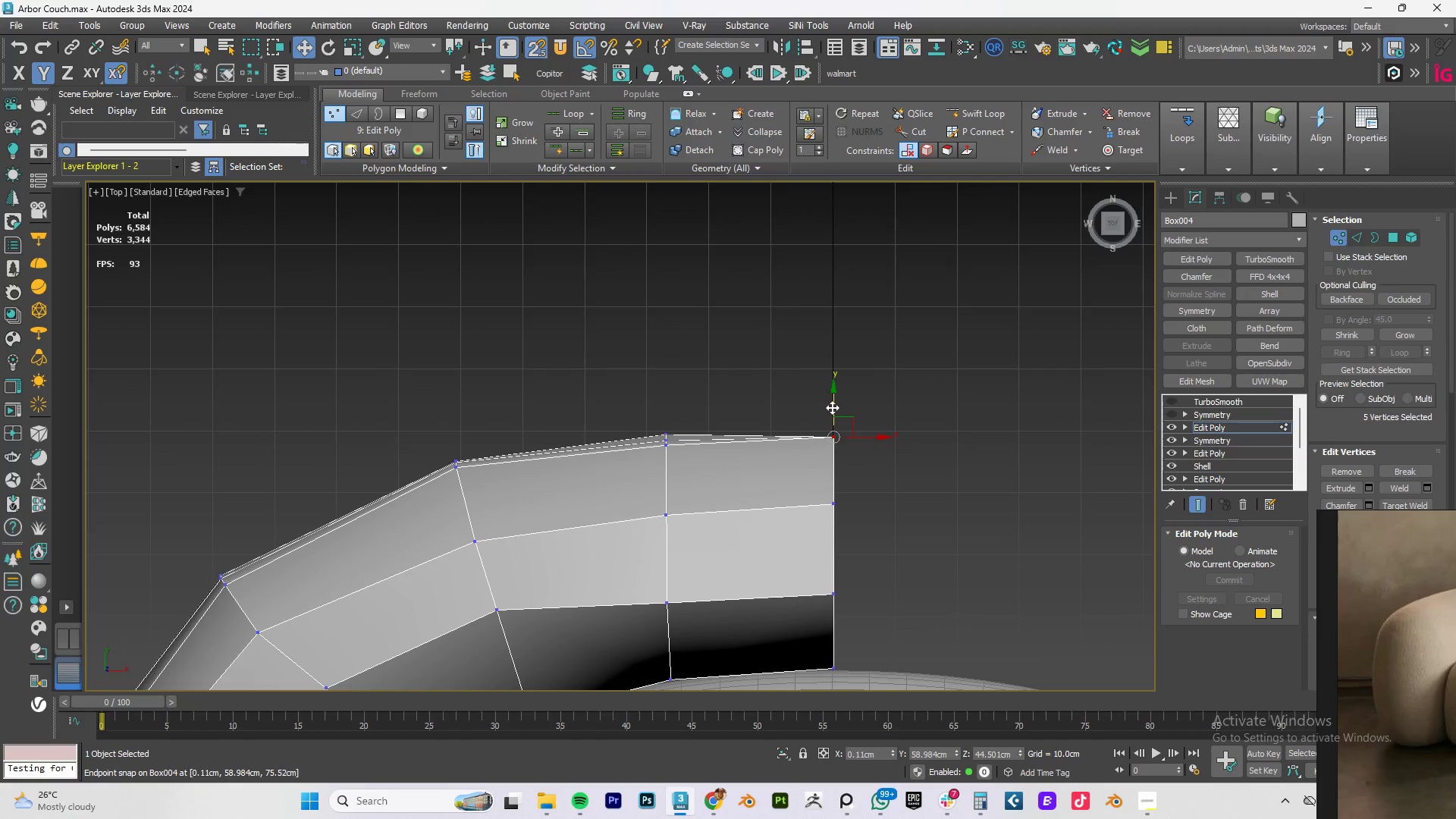 
left_click_drag(start_coordinate=[833, 407], to_coordinate=[670, 438])
 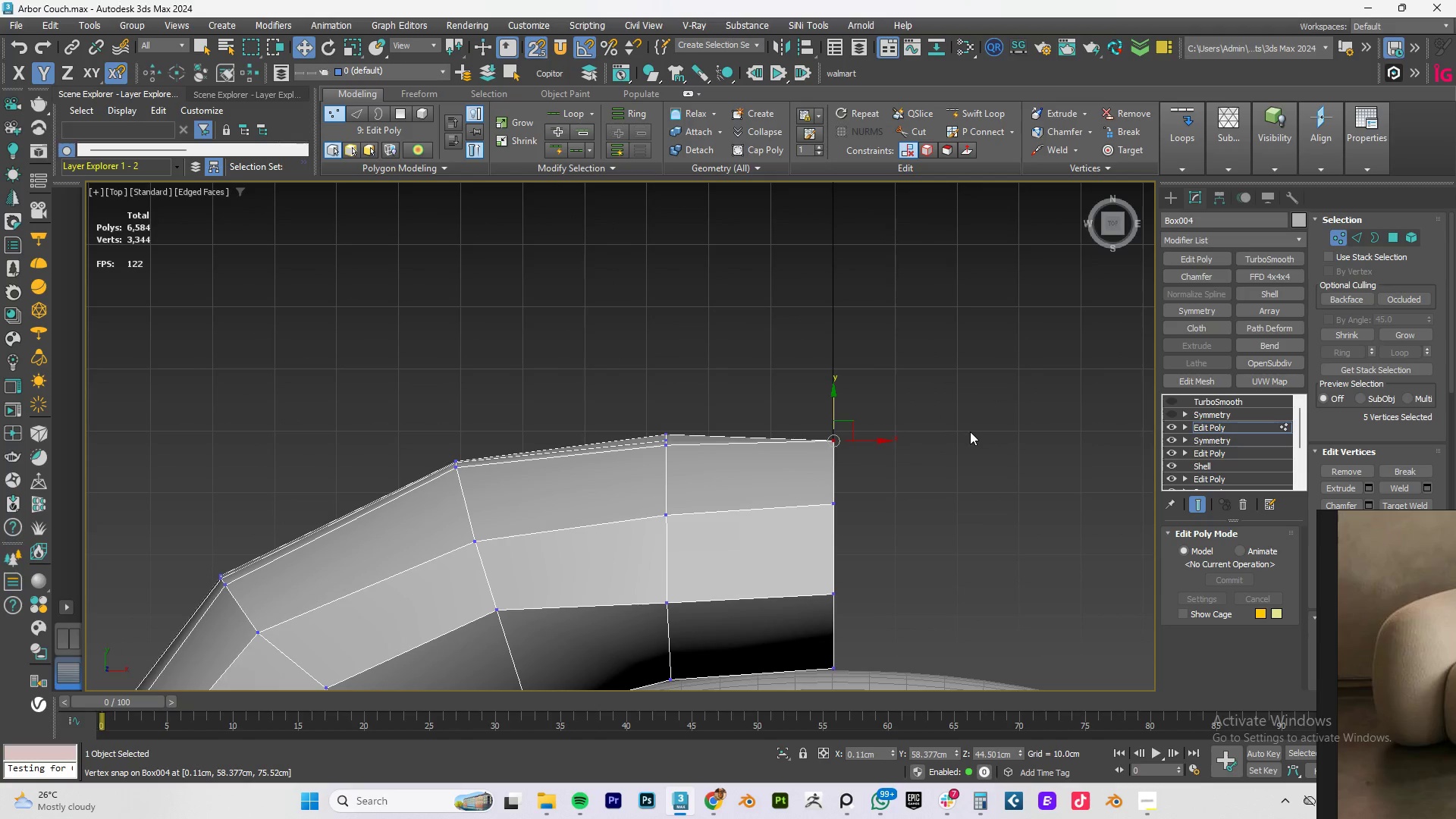 
left_click([970, 431])
 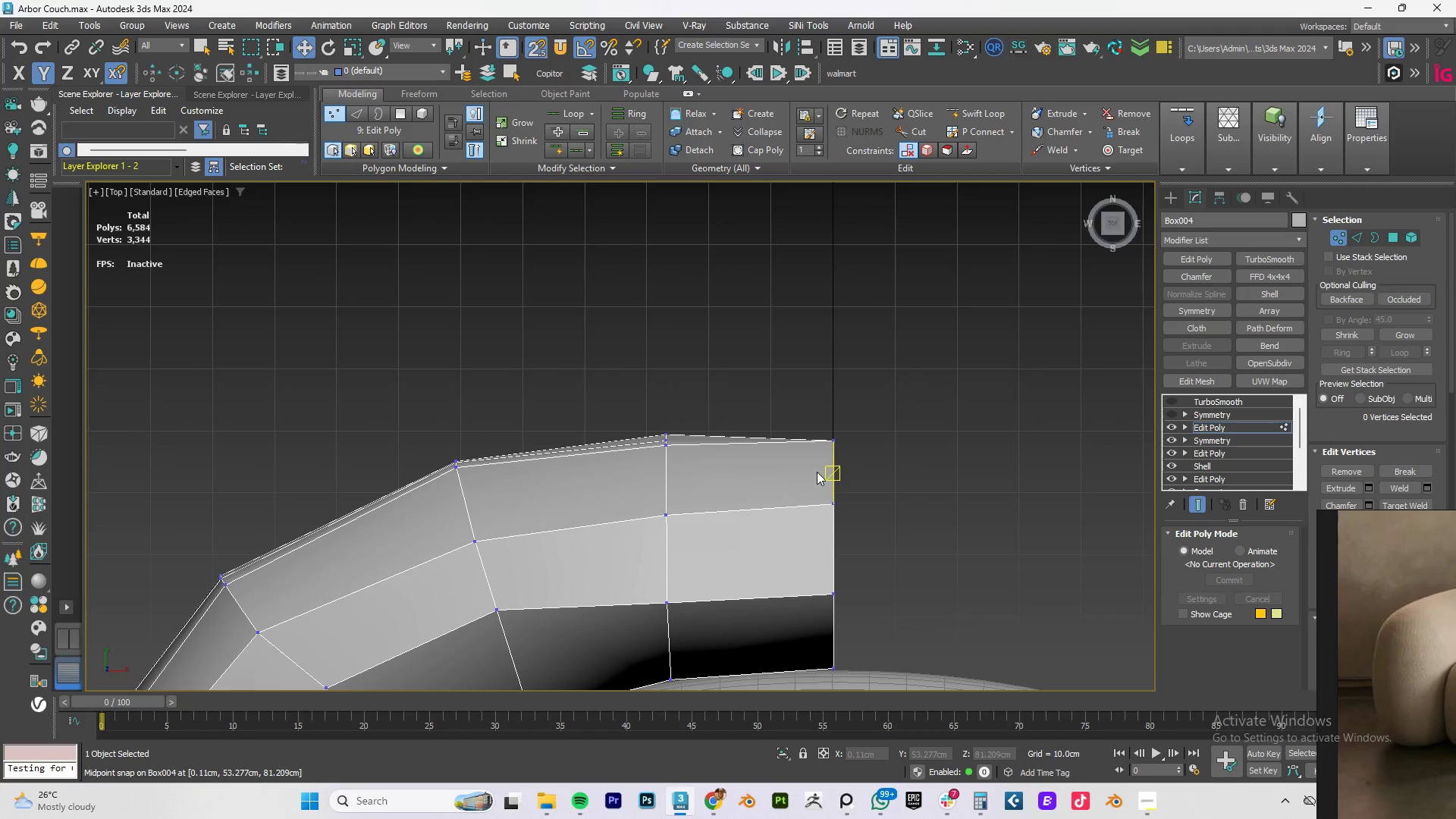 
wait(5.67)
 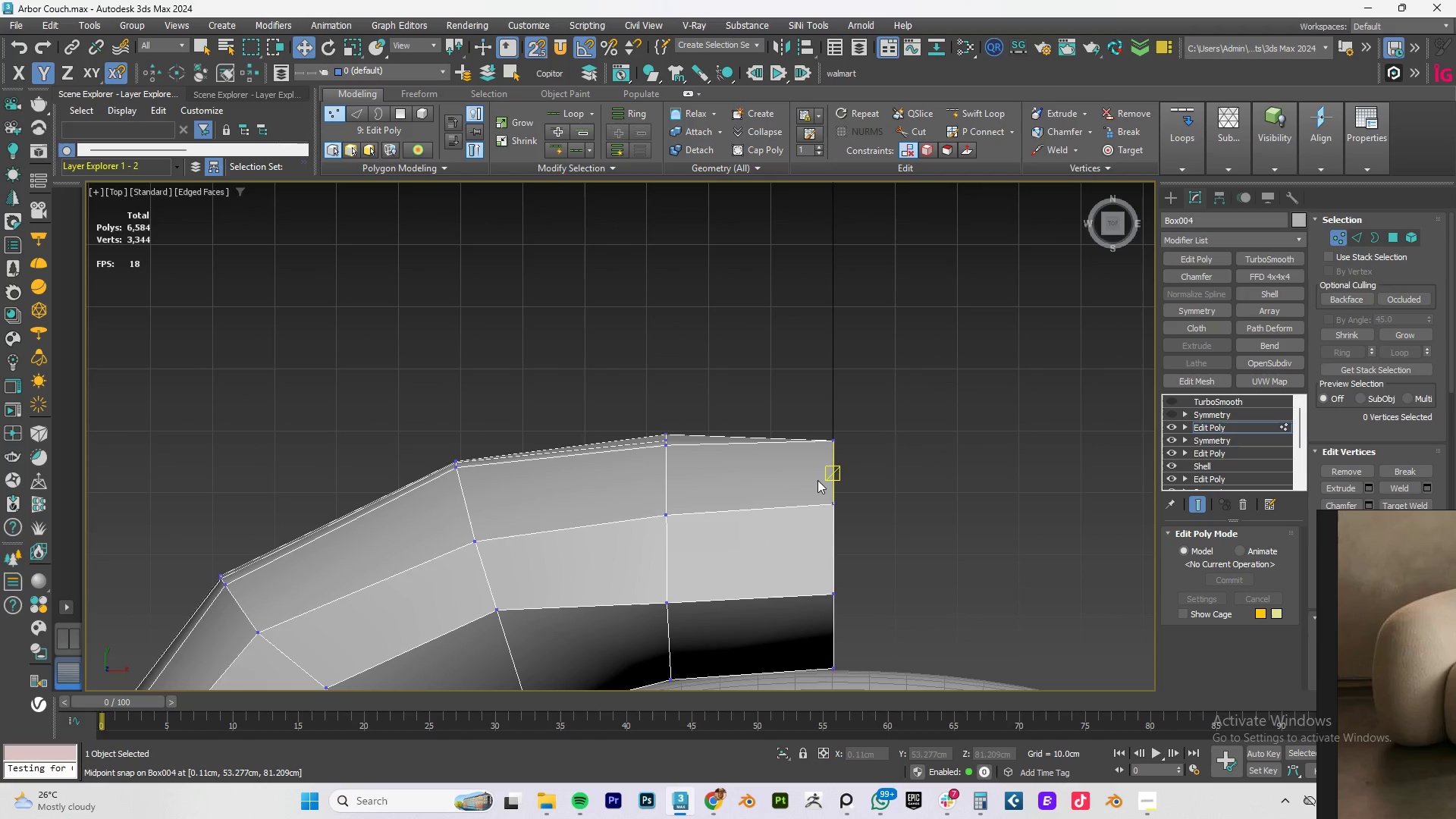 
left_click([1141, 800])